 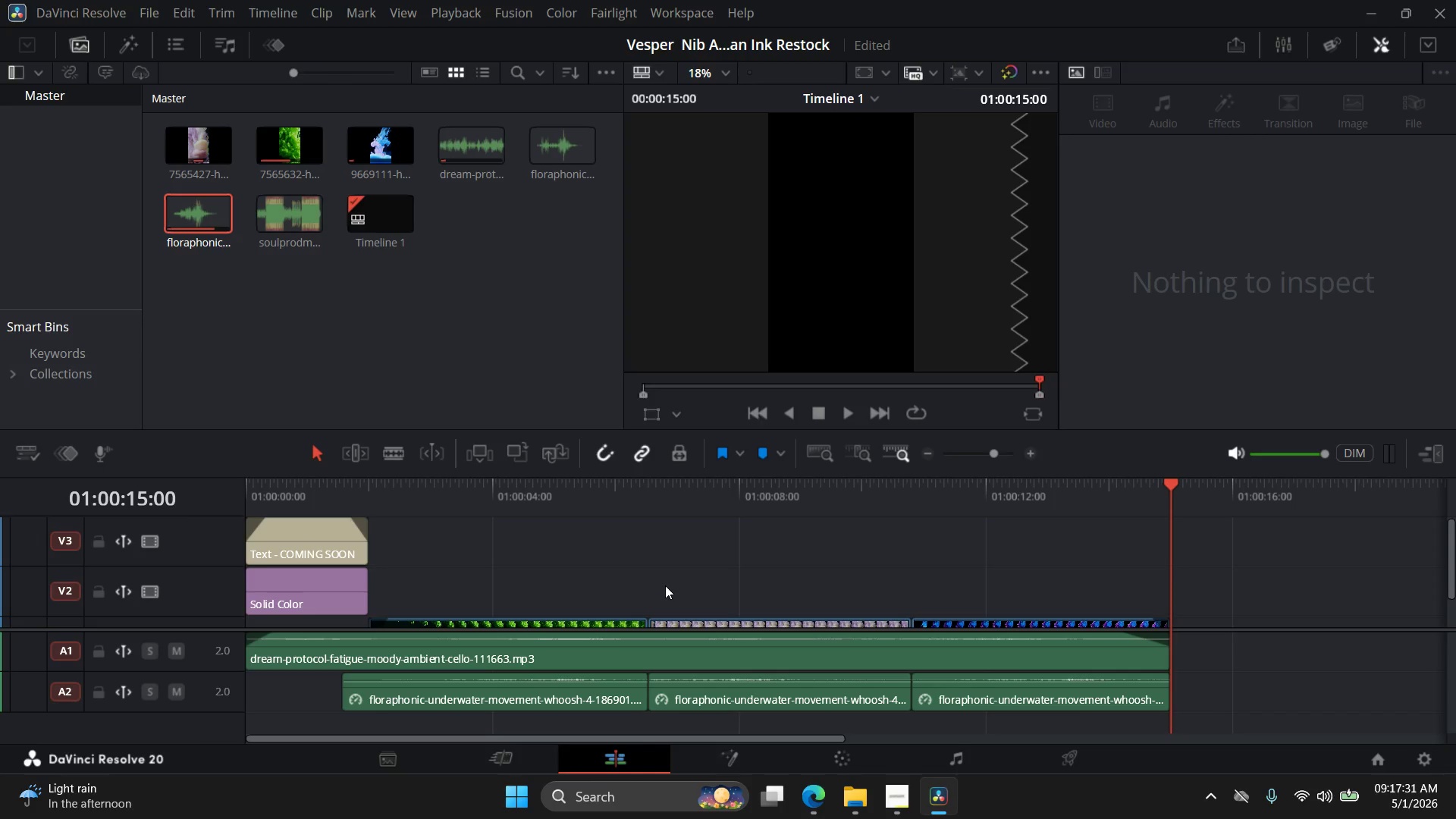 
left_click_drag(start_coordinate=[934, 475], to_coordinate=[930, 584])
 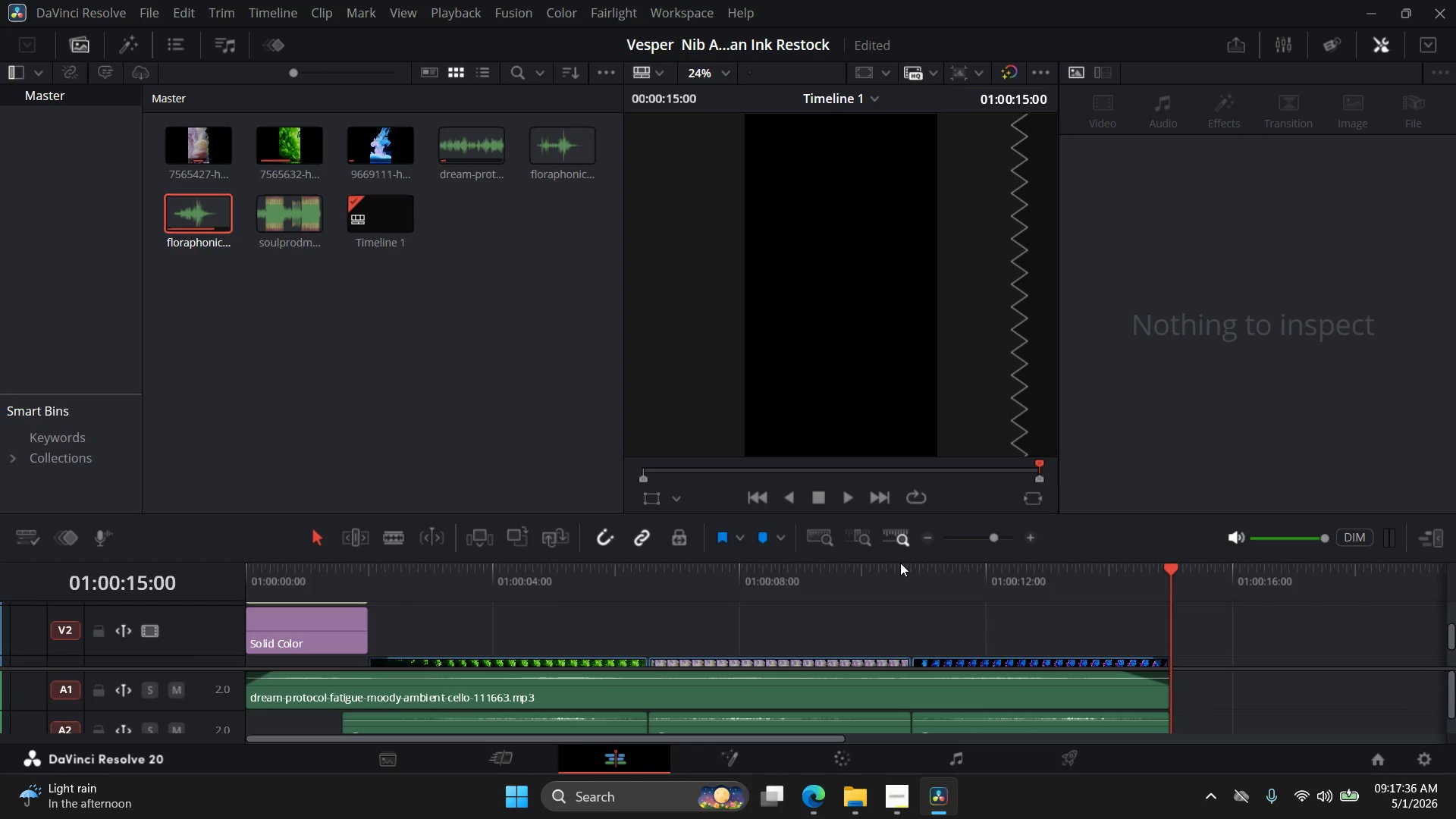 
left_click_drag(start_coordinate=[900, 560], to_coordinate=[897, 331])
 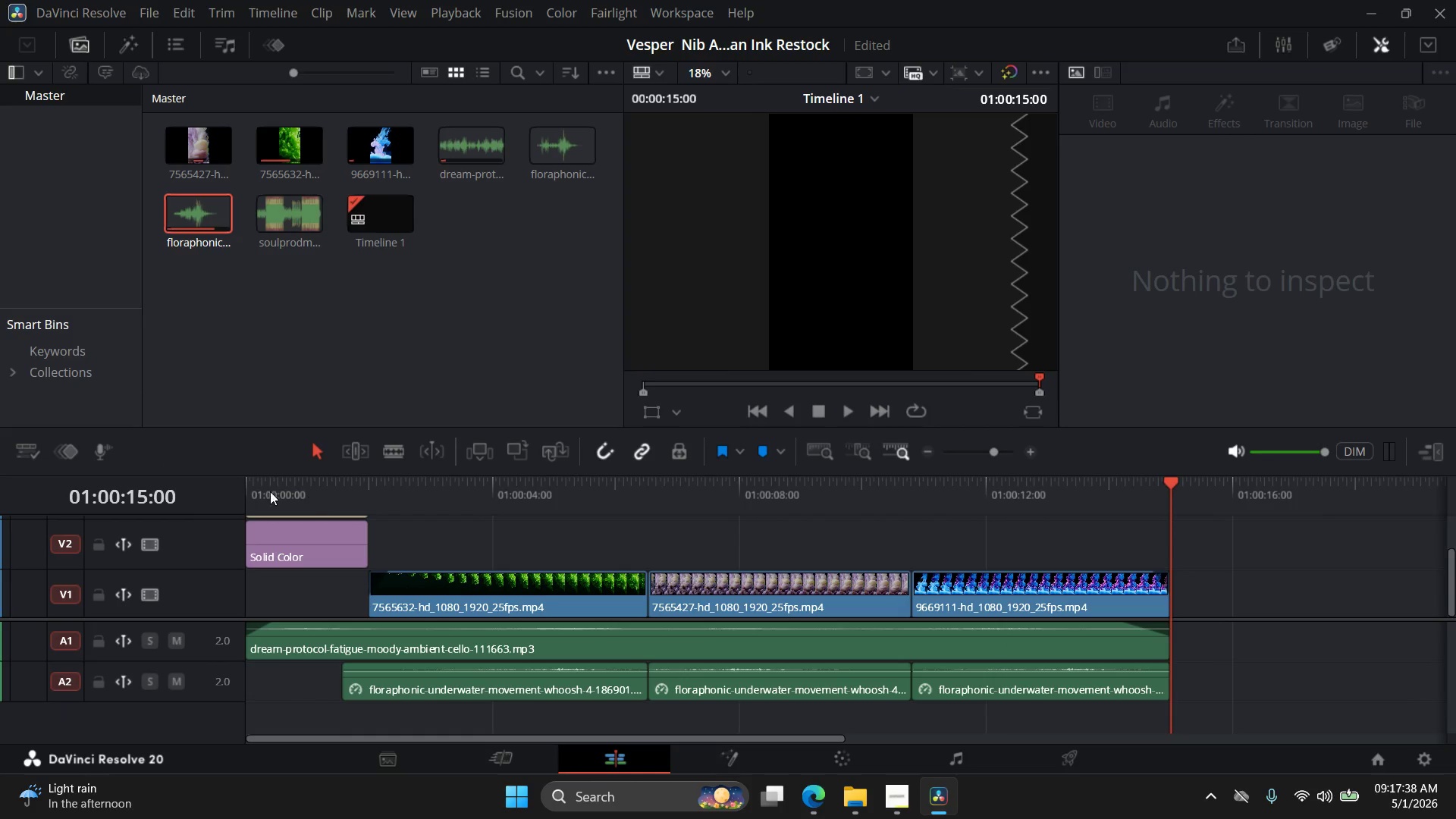 
key(Meta+Shift+S)
 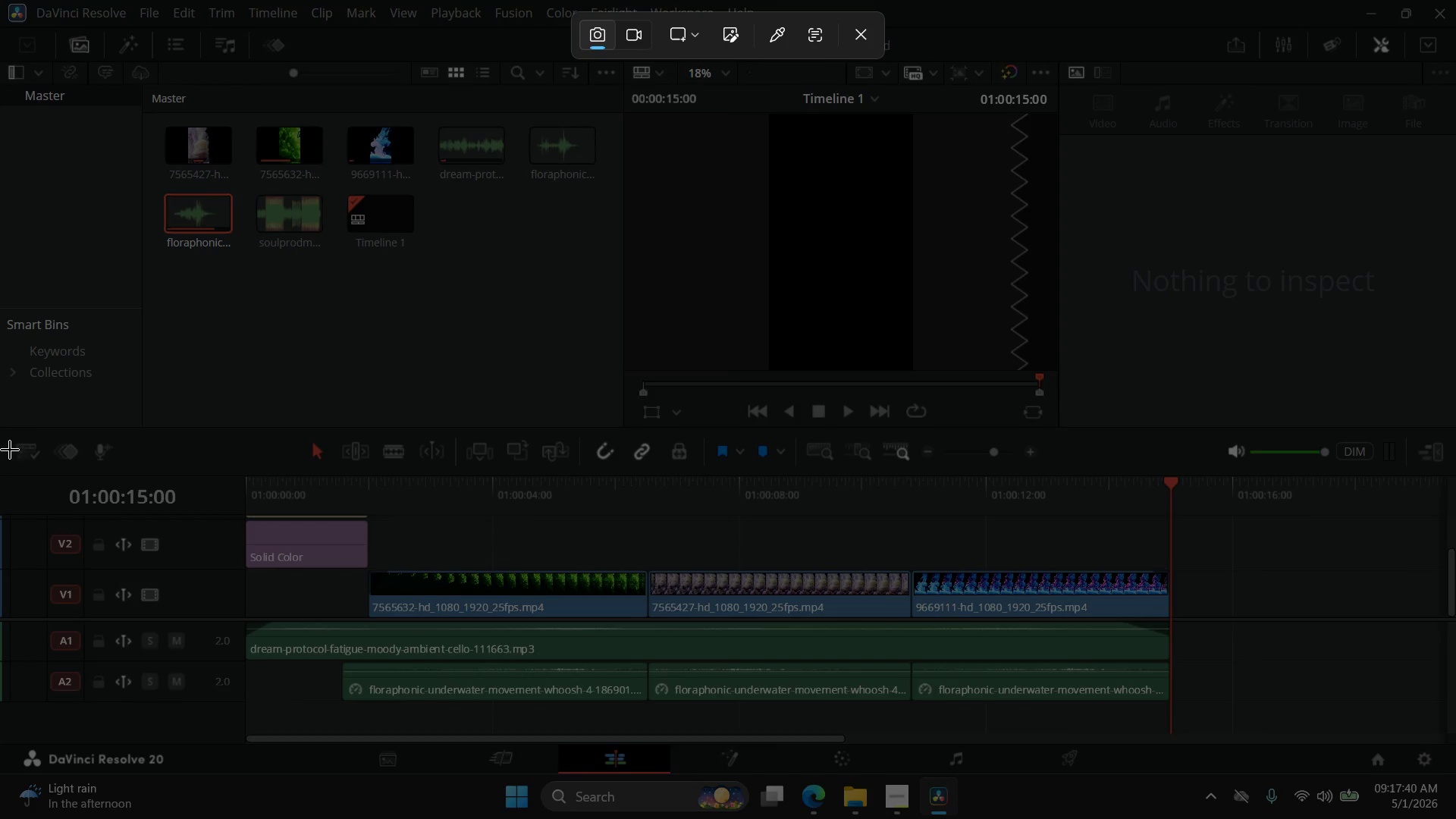 
left_click_drag(start_coordinate=[0, 438], to_coordinate=[1455, 749])
 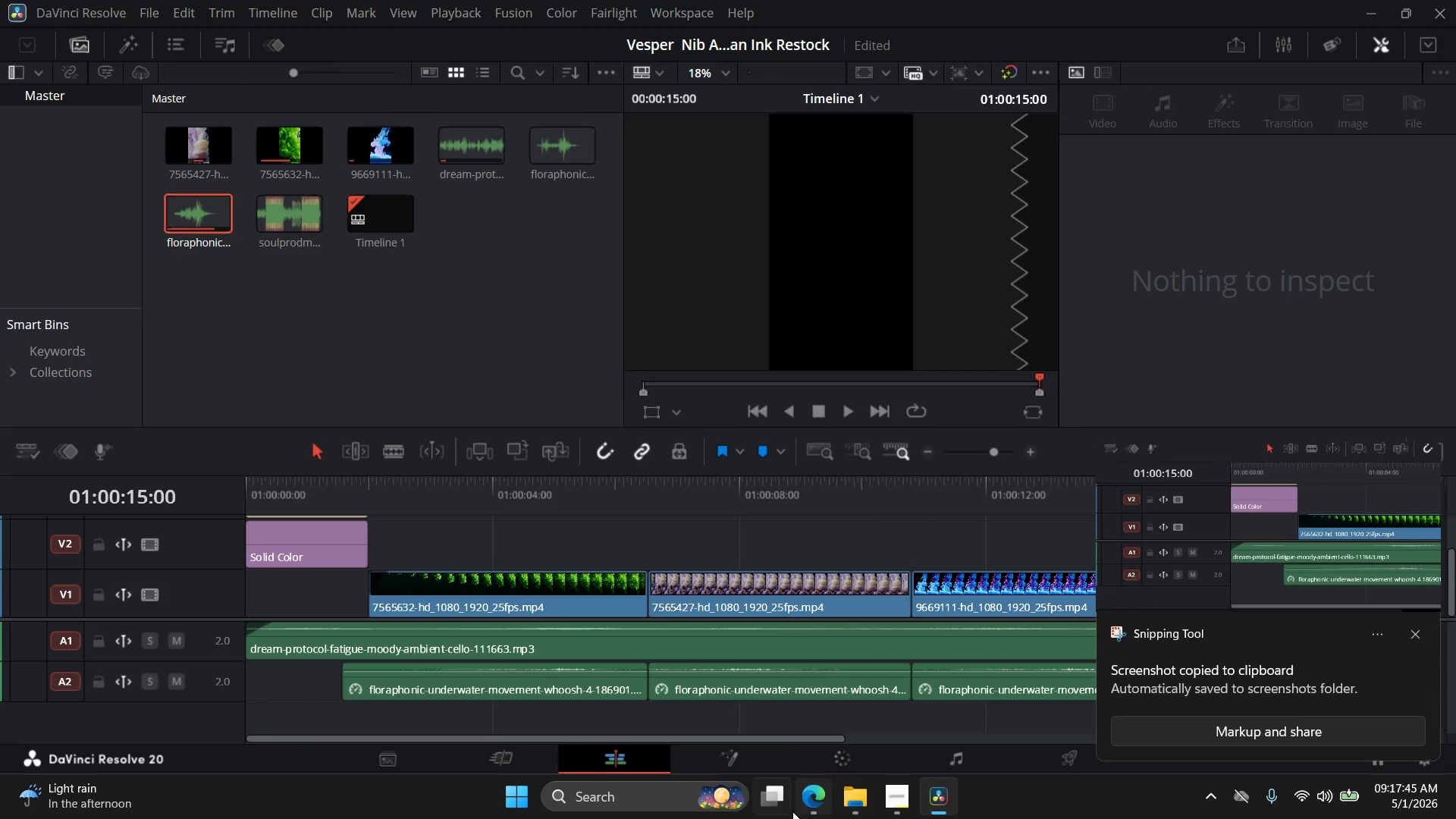 
left_click([816, 808])
 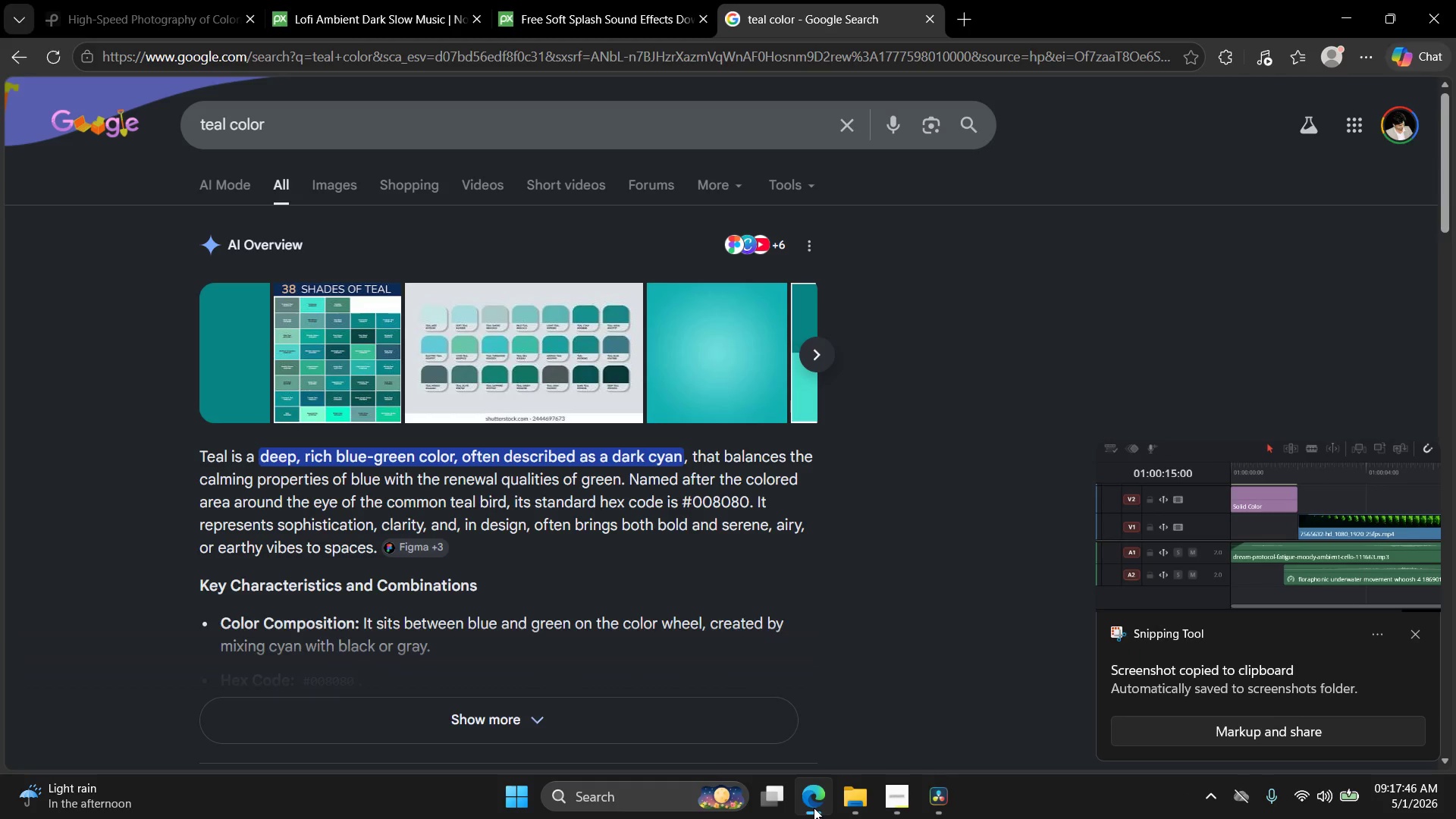 
left_click([814, 808])
 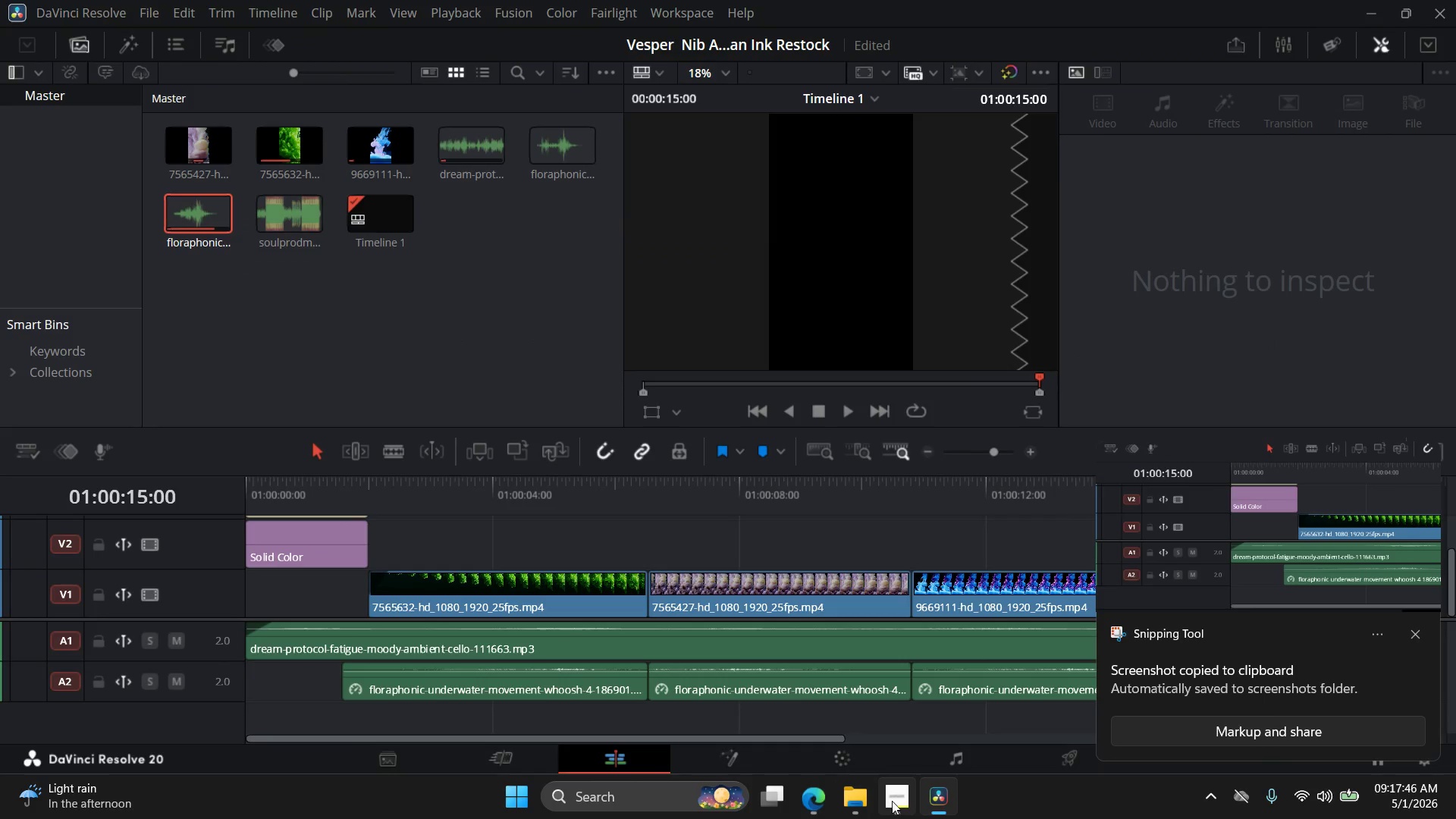 
double_click([896, 800])